 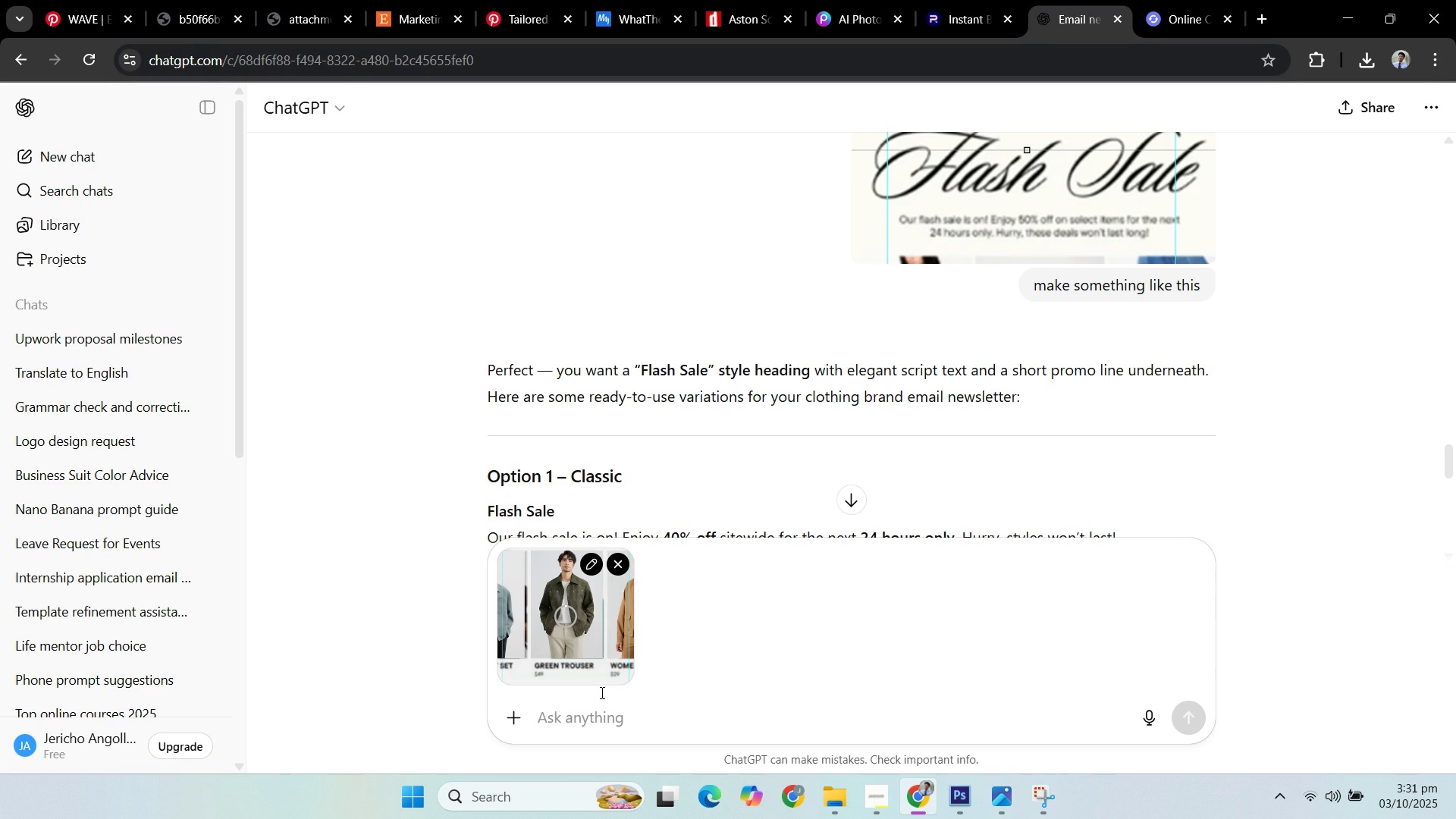 
type(Make text something like this based on their jacker)
key(Backspace)
type(t)
 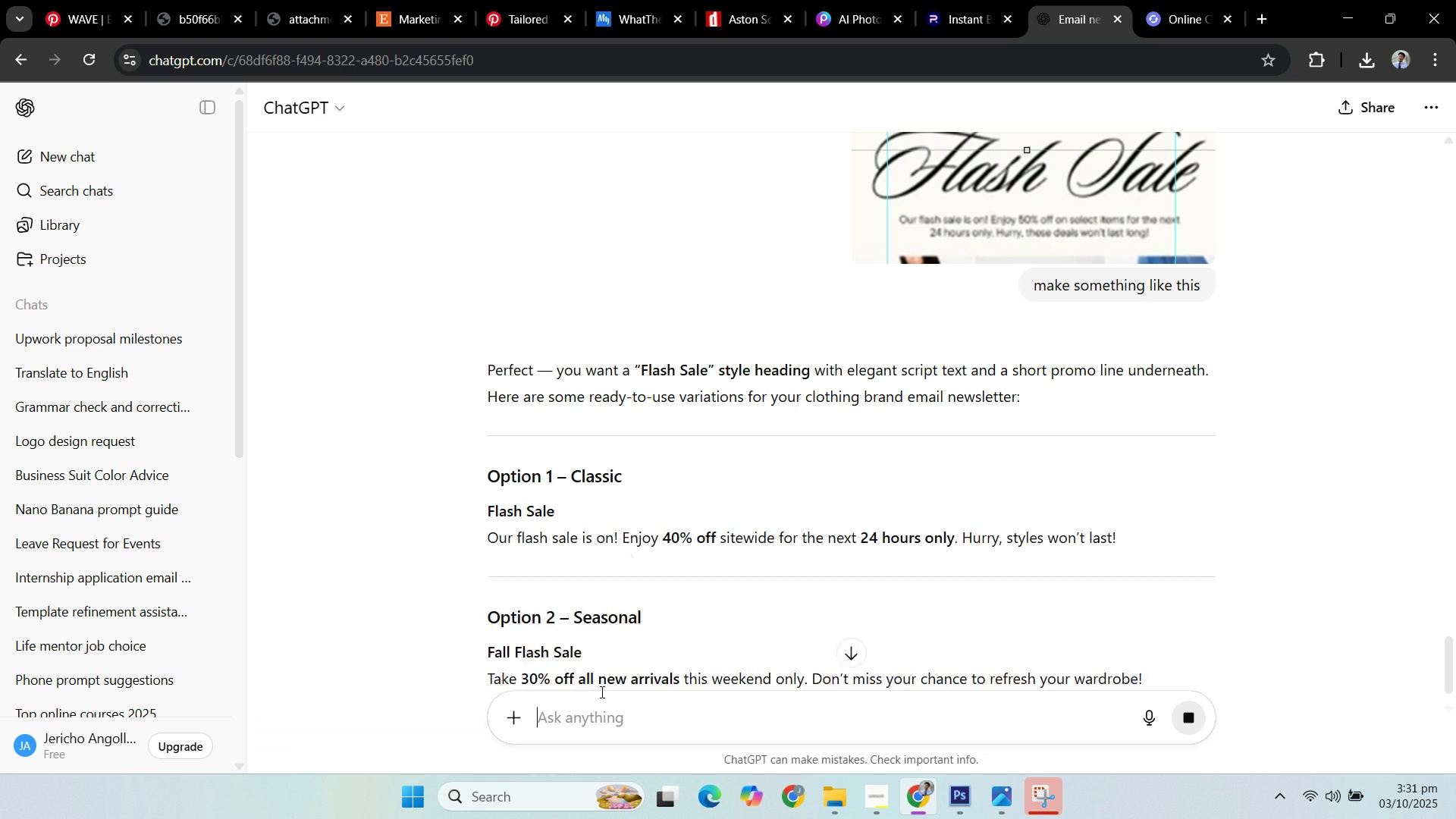 
key(Enter)
 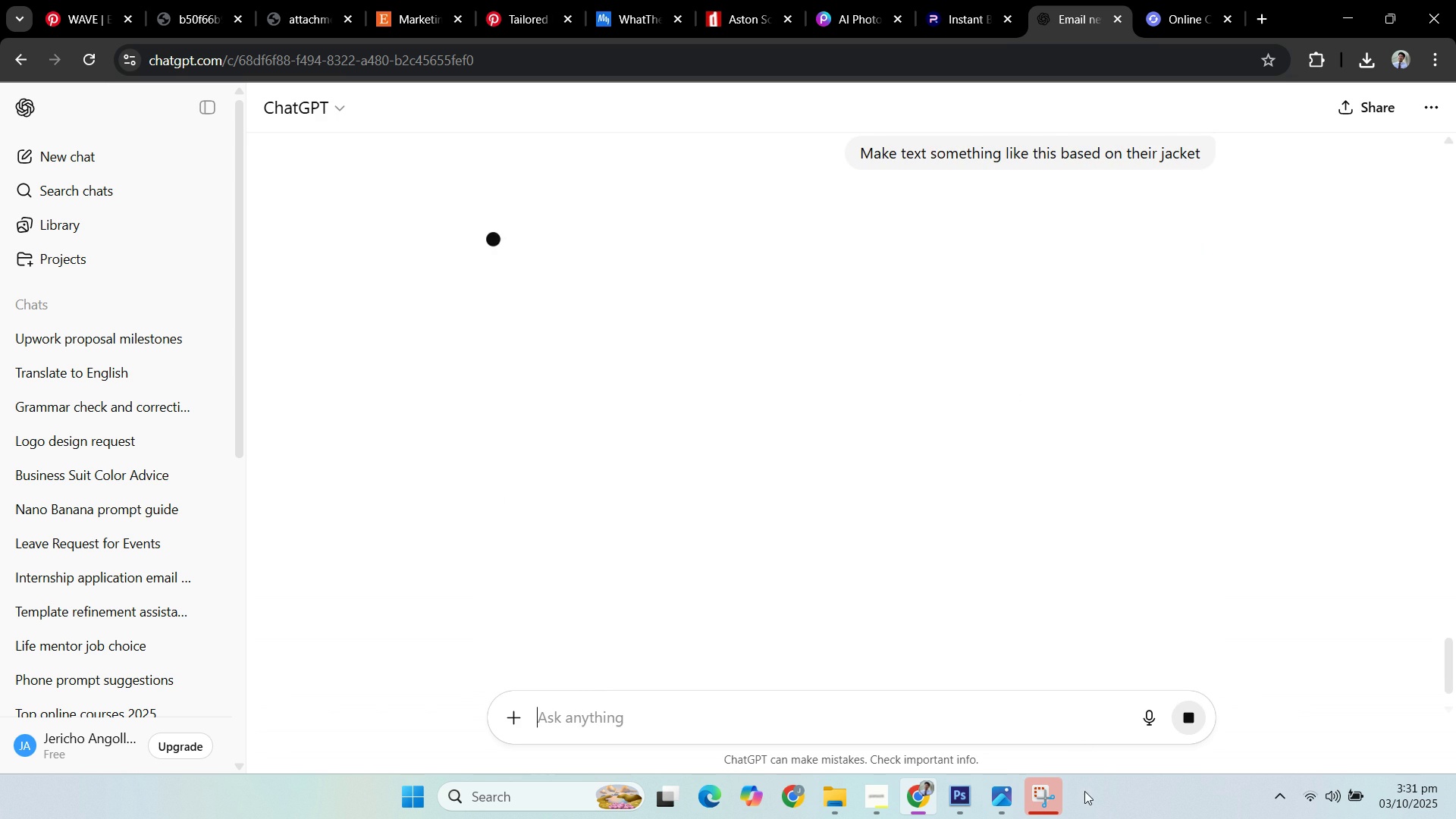 
left_click([1059, 800])
 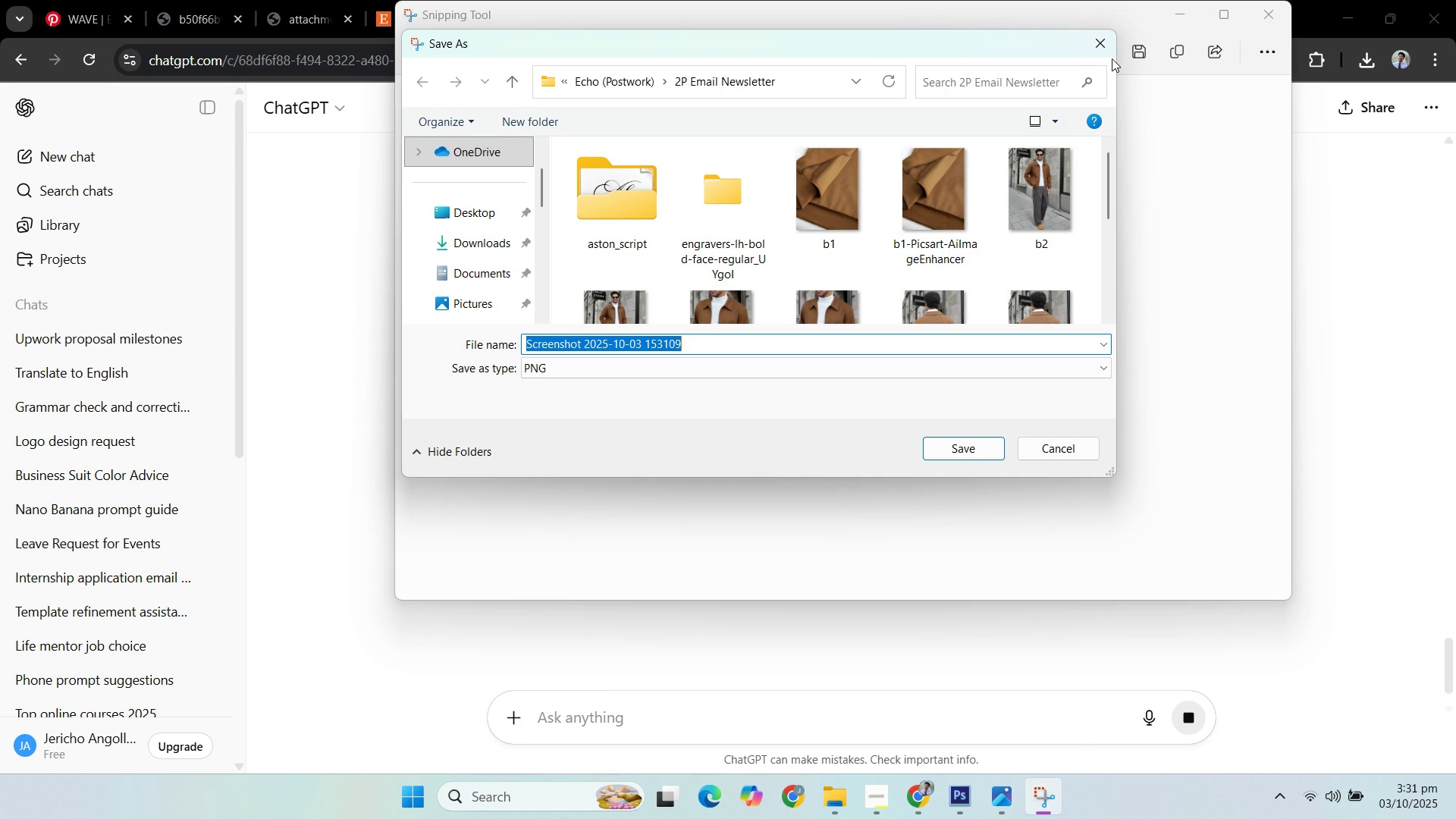 
left_click([1112, 58])
 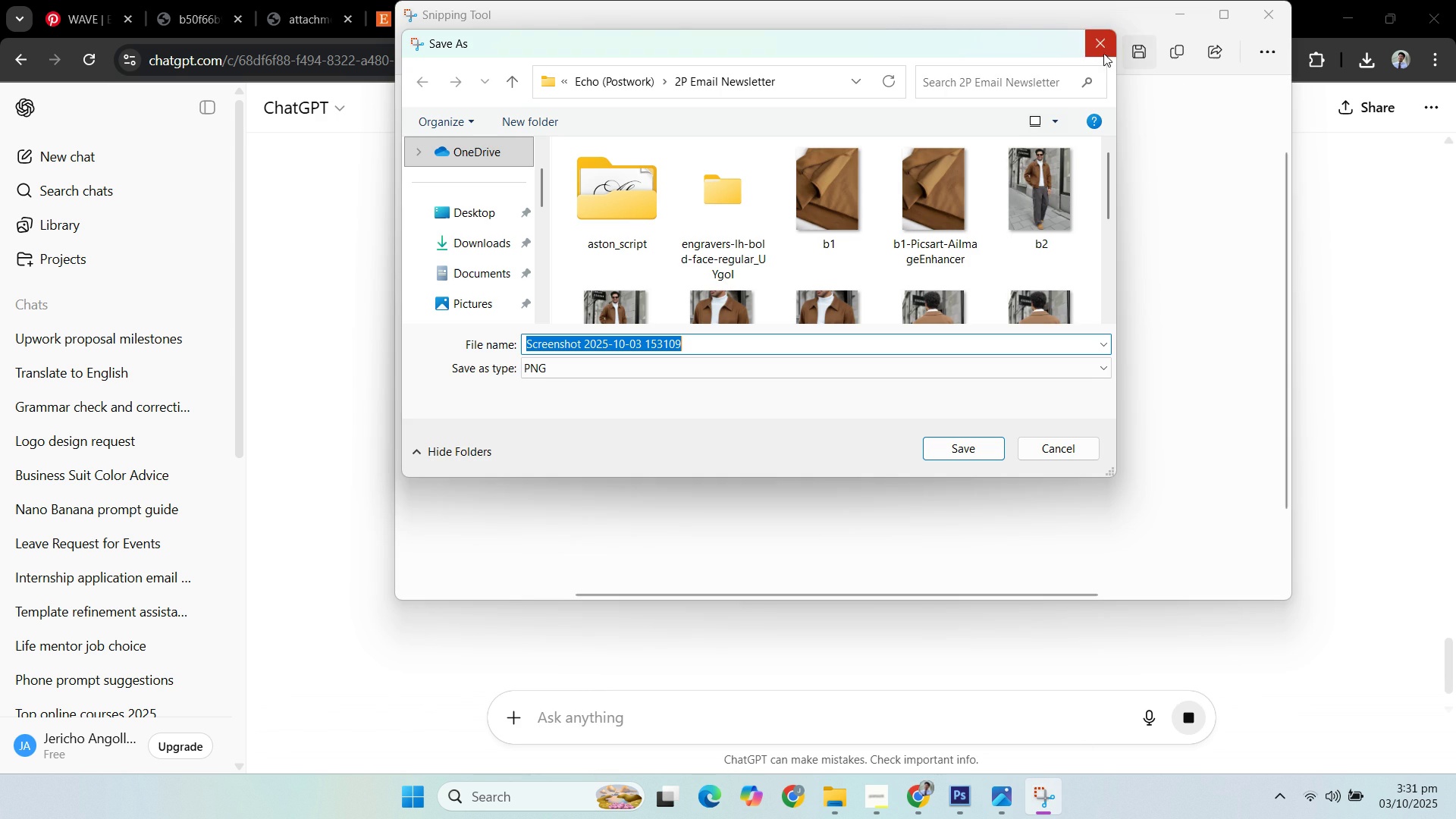 
left_click([1103, 53])
 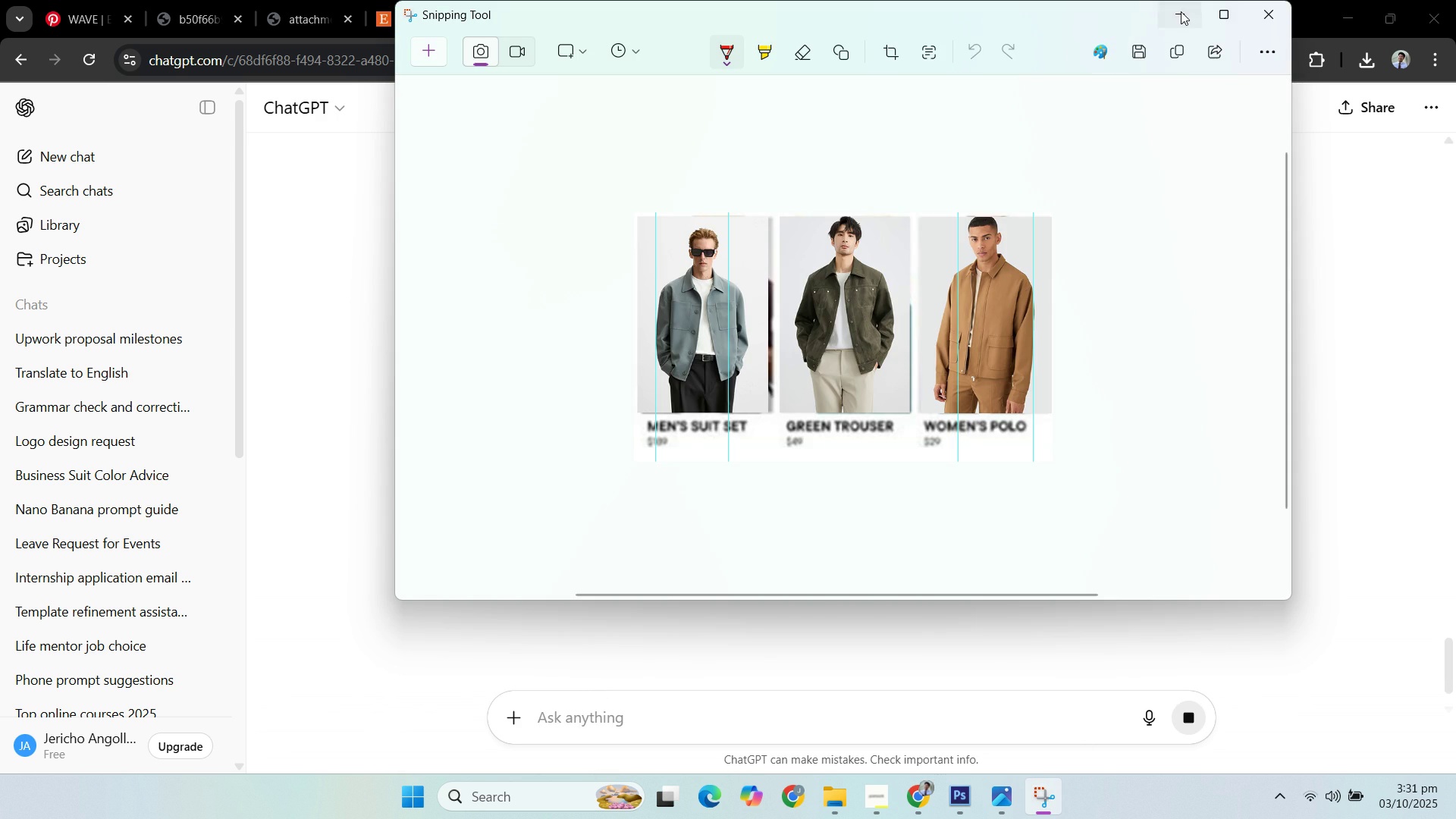 
left_click([1181, 11])
 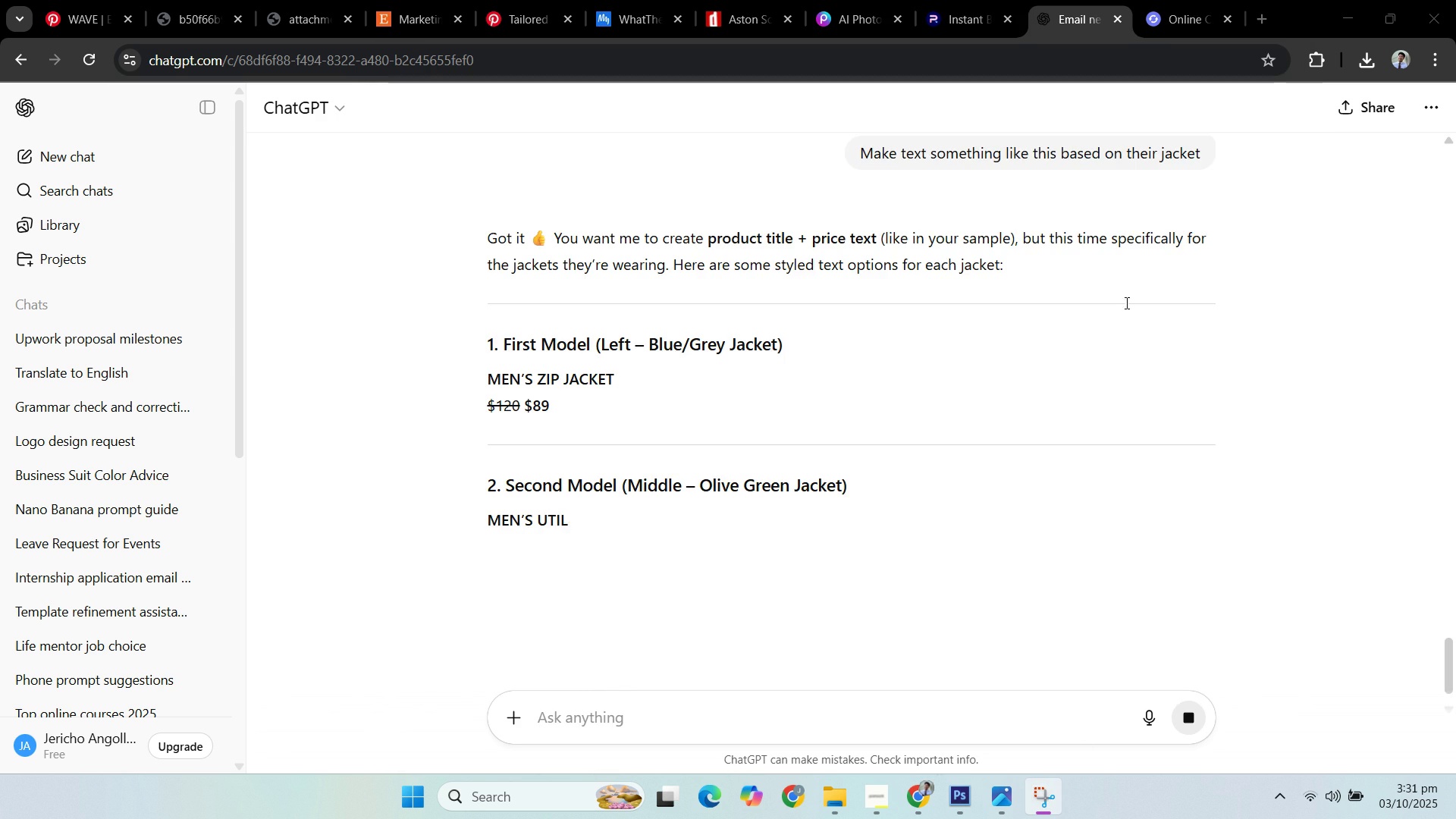 
scroll: coordinate [1105, 358], scroll_direction: up, amount: 4.0
 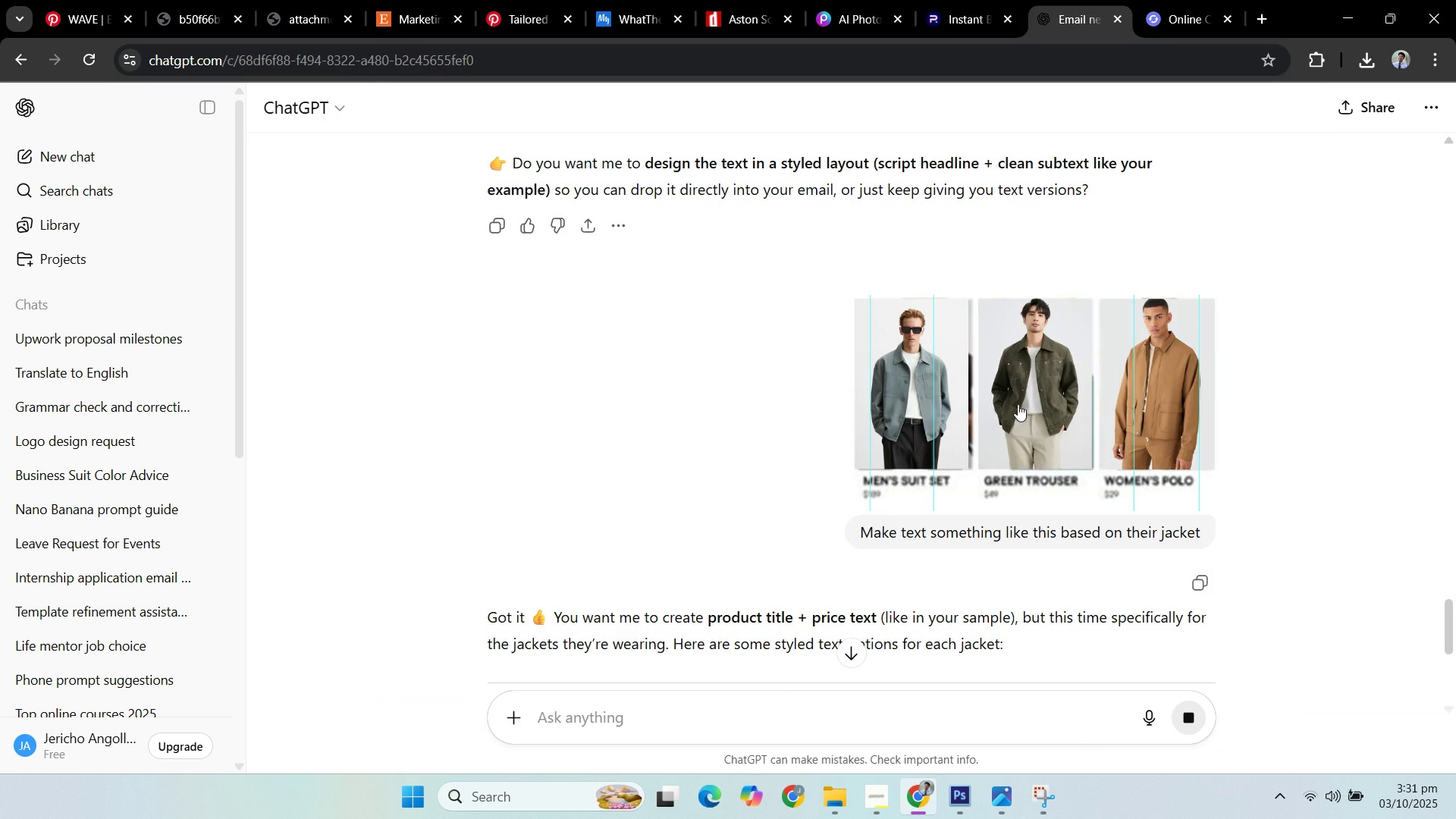 
scroll: coordinate [928, 383], scroll_direction: down, amount: 5.0
 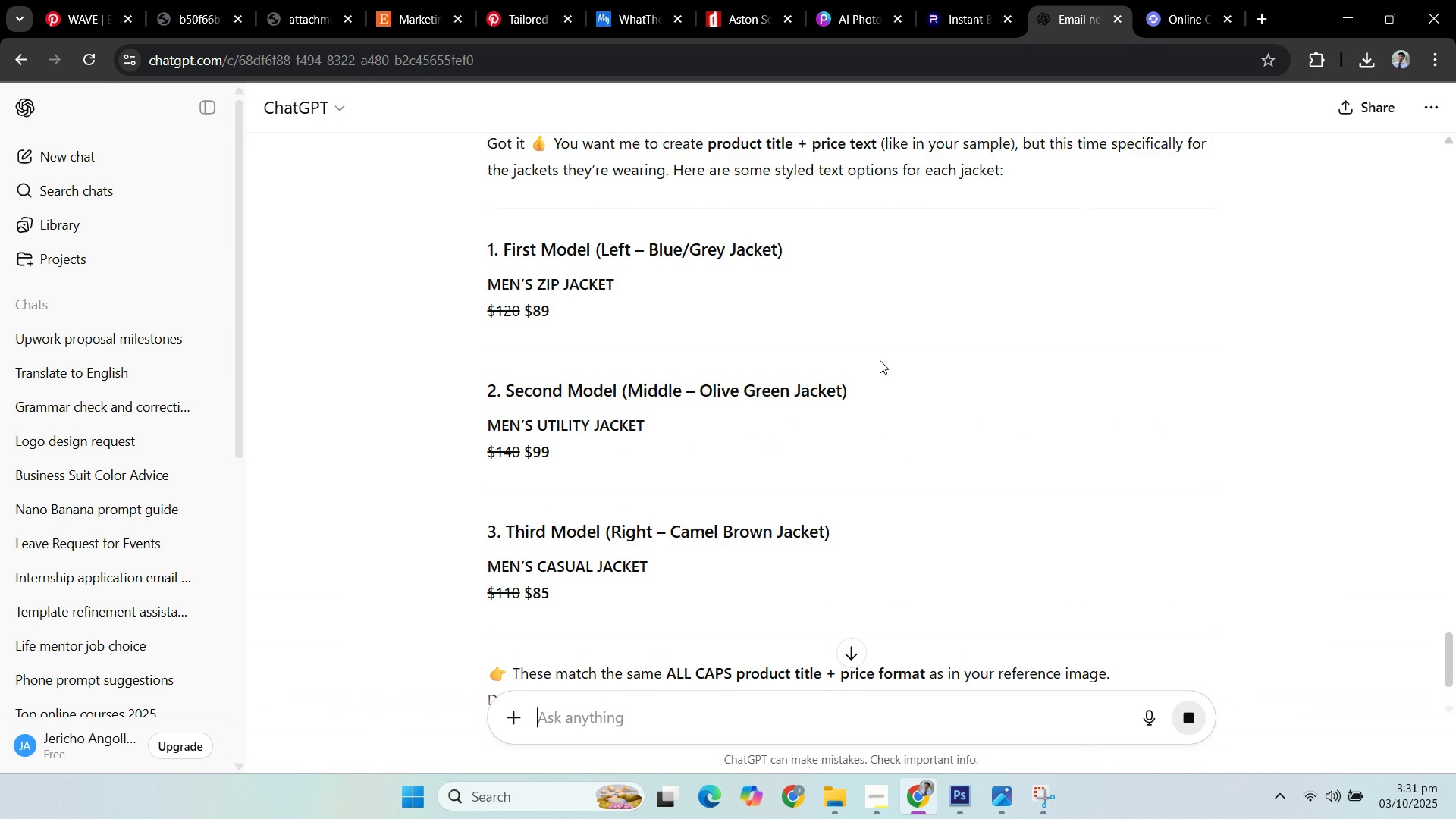 
scroll: coordinate [864, 388], scroll_direction: up, amount: 4.0
 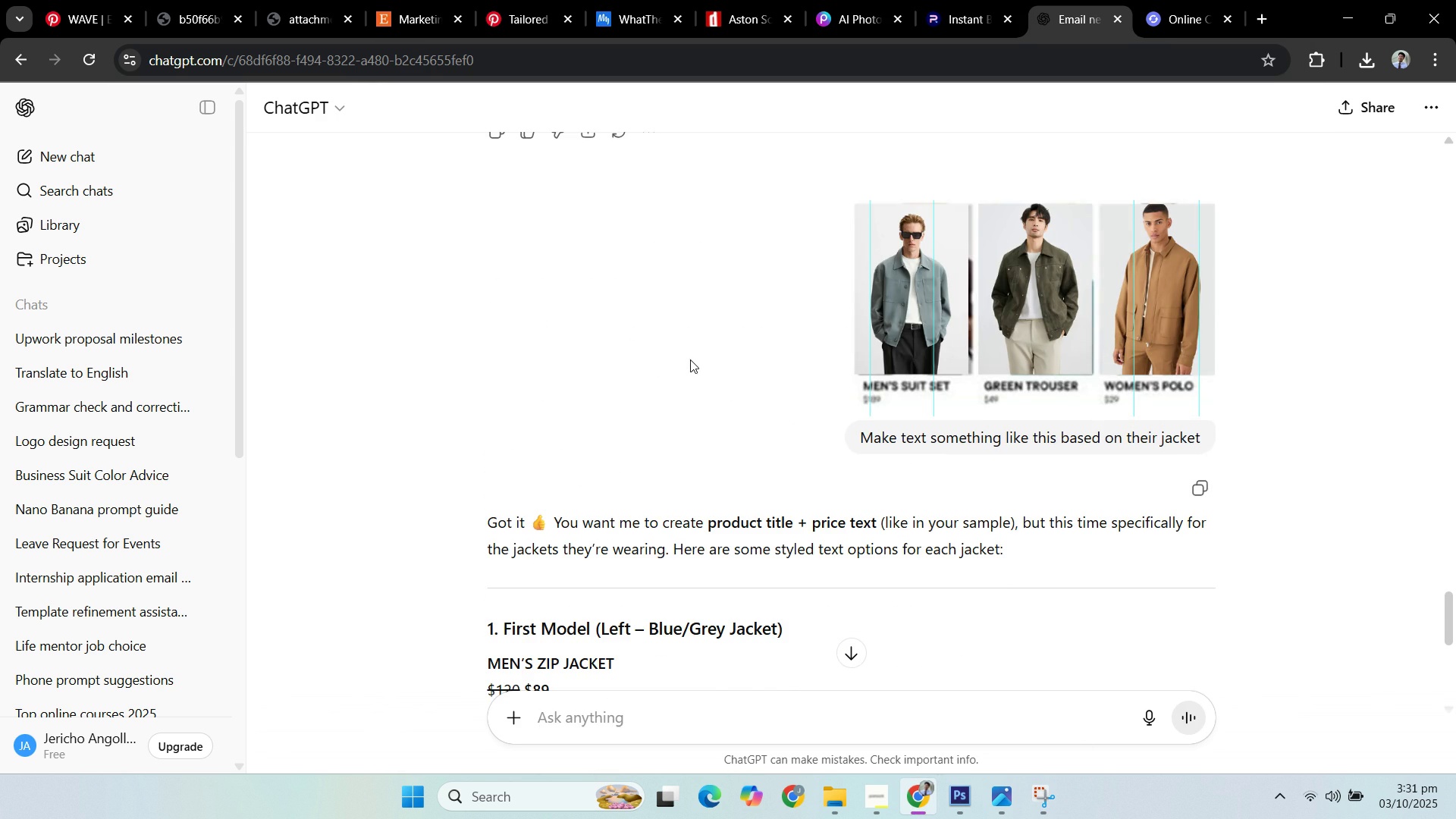 
scroll: coordinate [688, 366], scroll_direction: down, amount: 2.0
 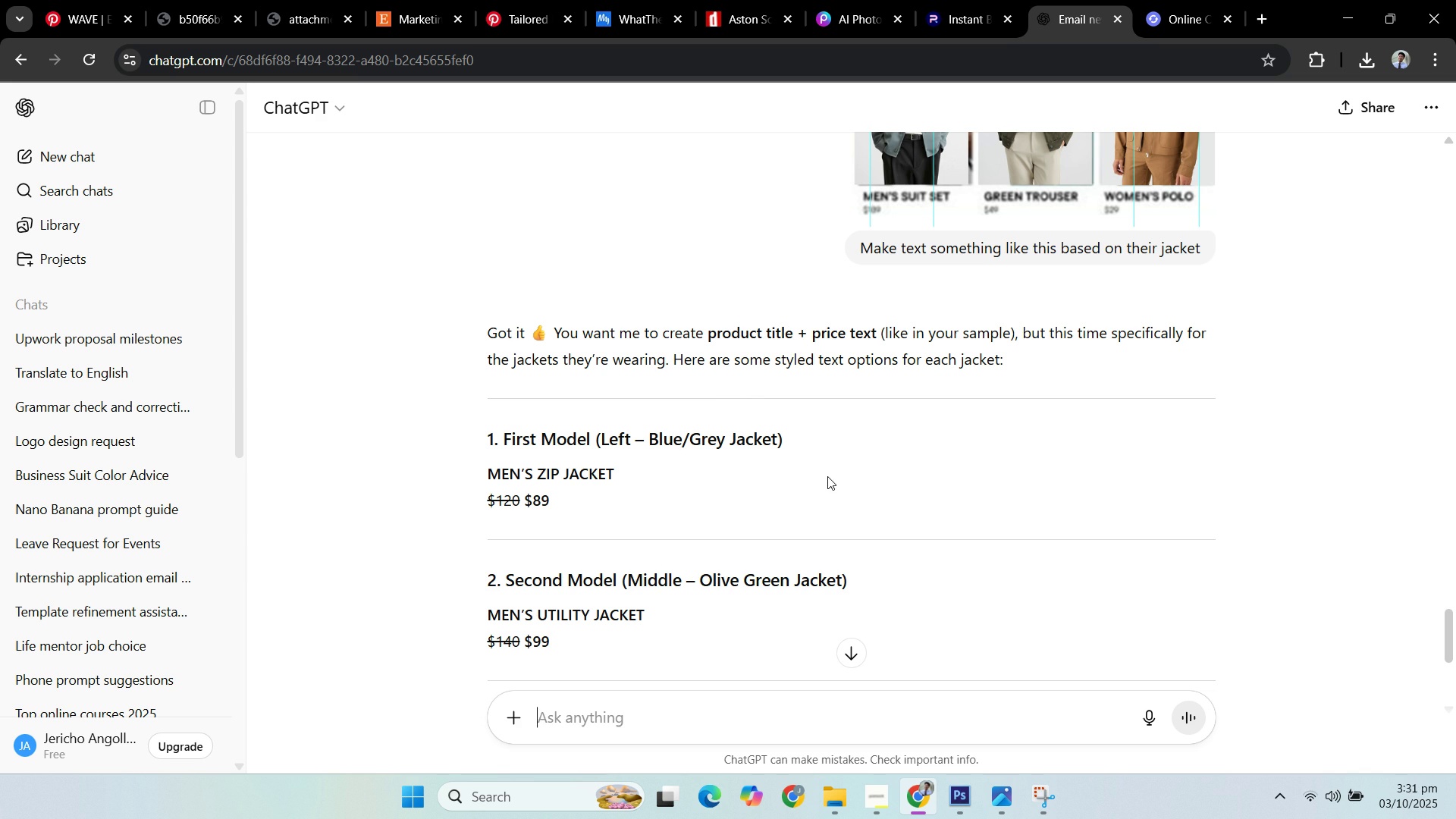 
scroll: coordinate [825, 481], scroll_direction: up, amount: 2.0
 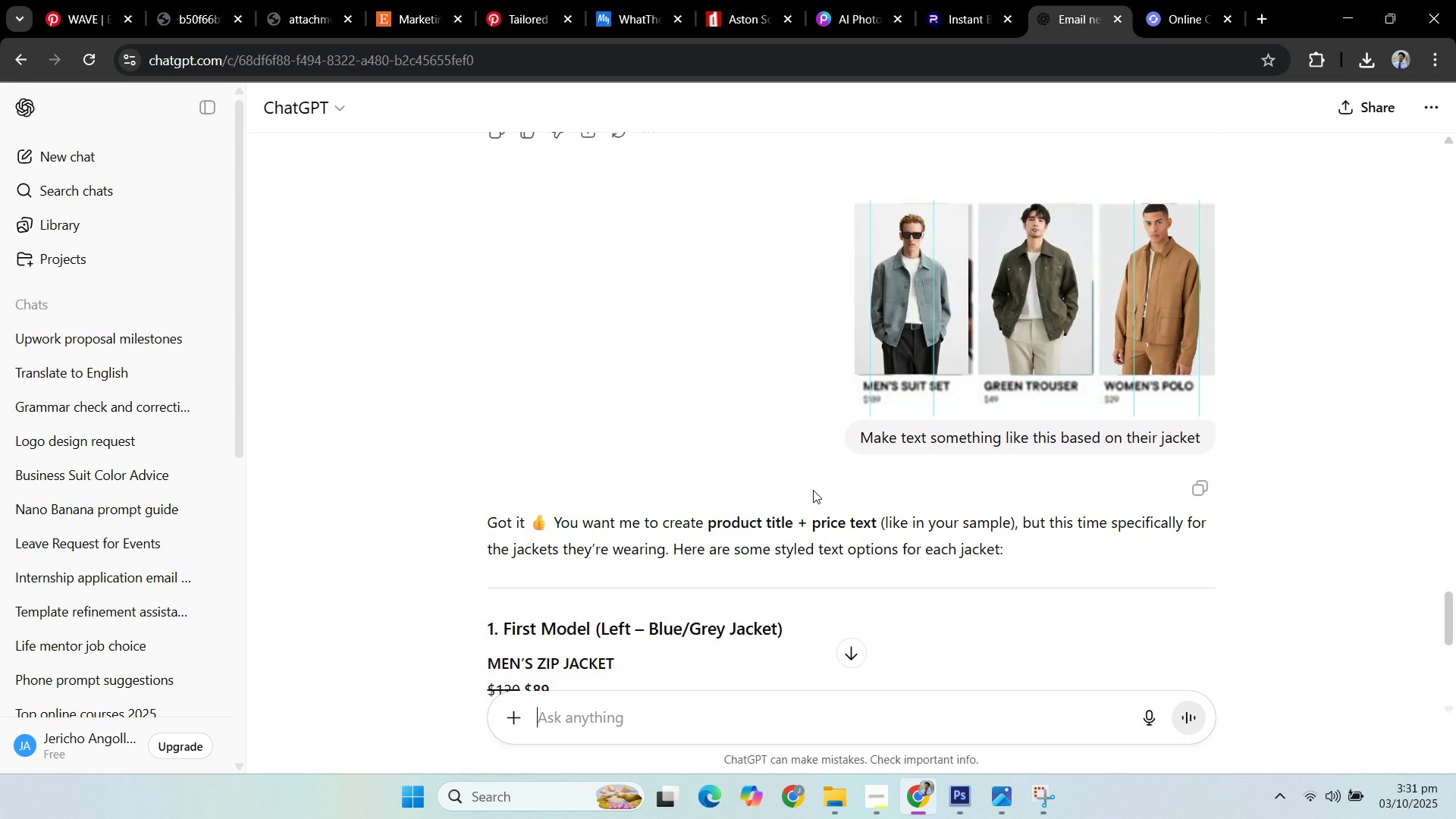 
scroll: coordinate [688, 488], scroll_direction: down, amount: 3.0